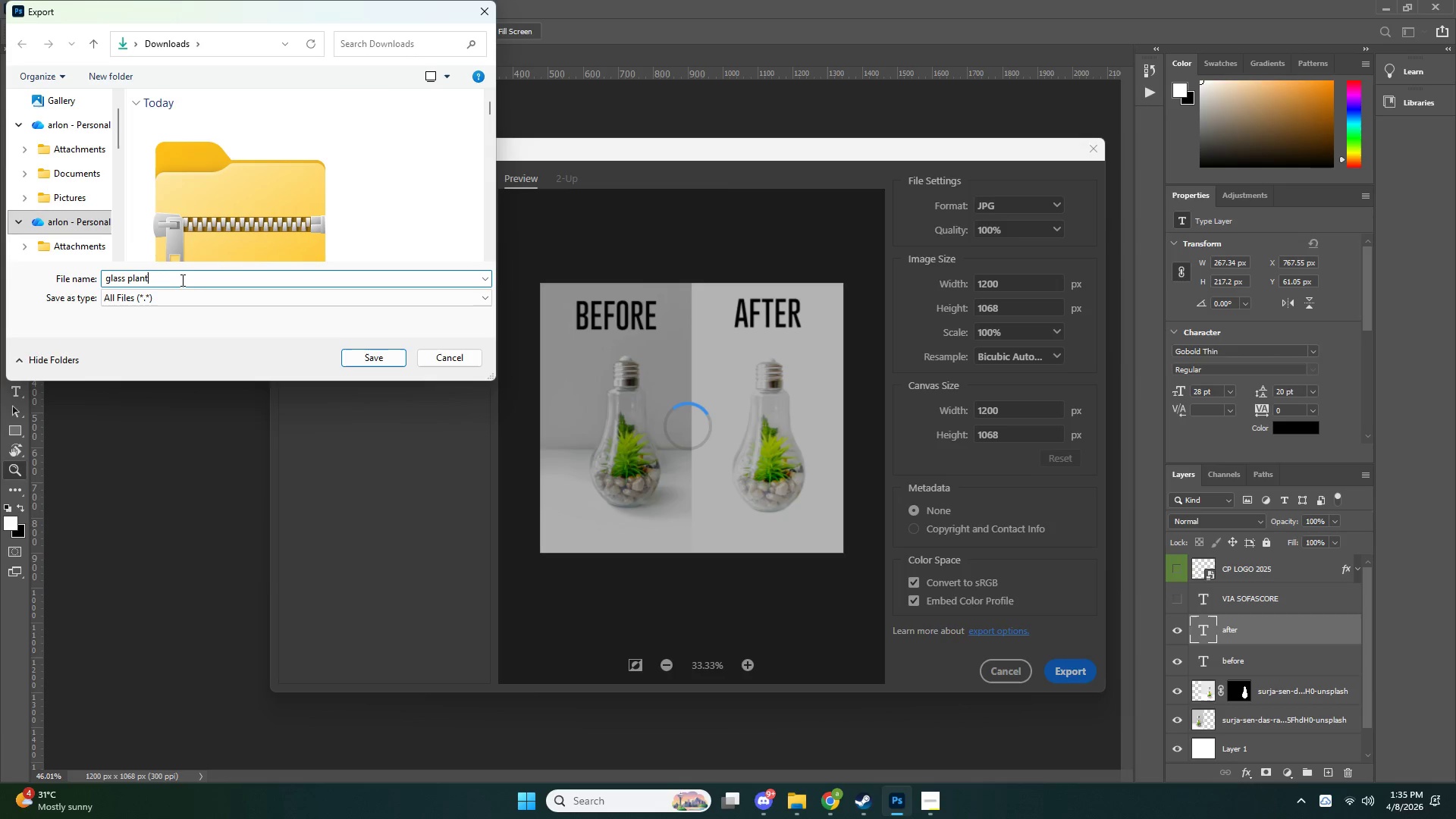 
left_click_drag(start_coordinate=[180, 280], to_coordinate=[0, 280])
 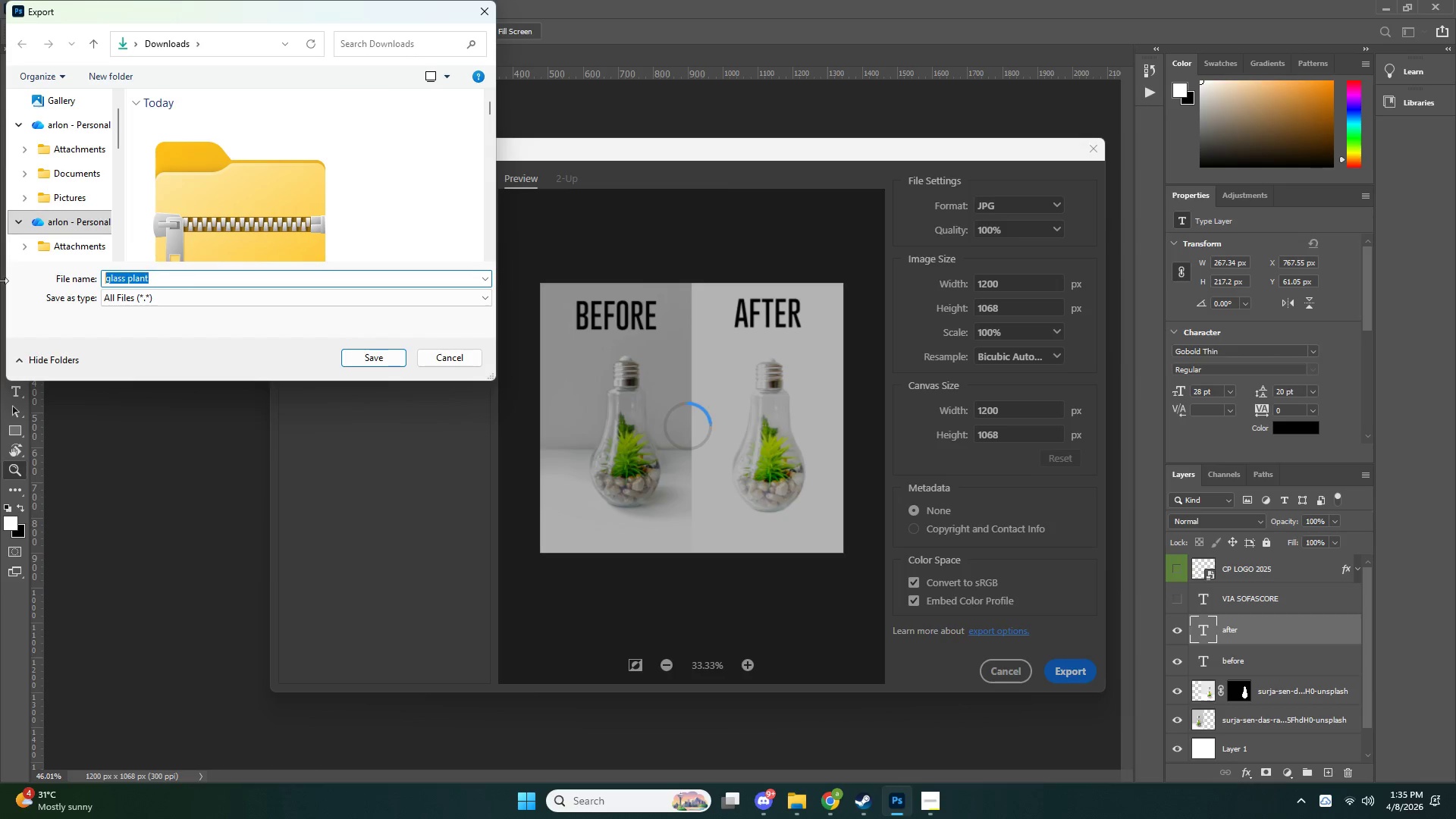 
key(Control+ControlLeft)
 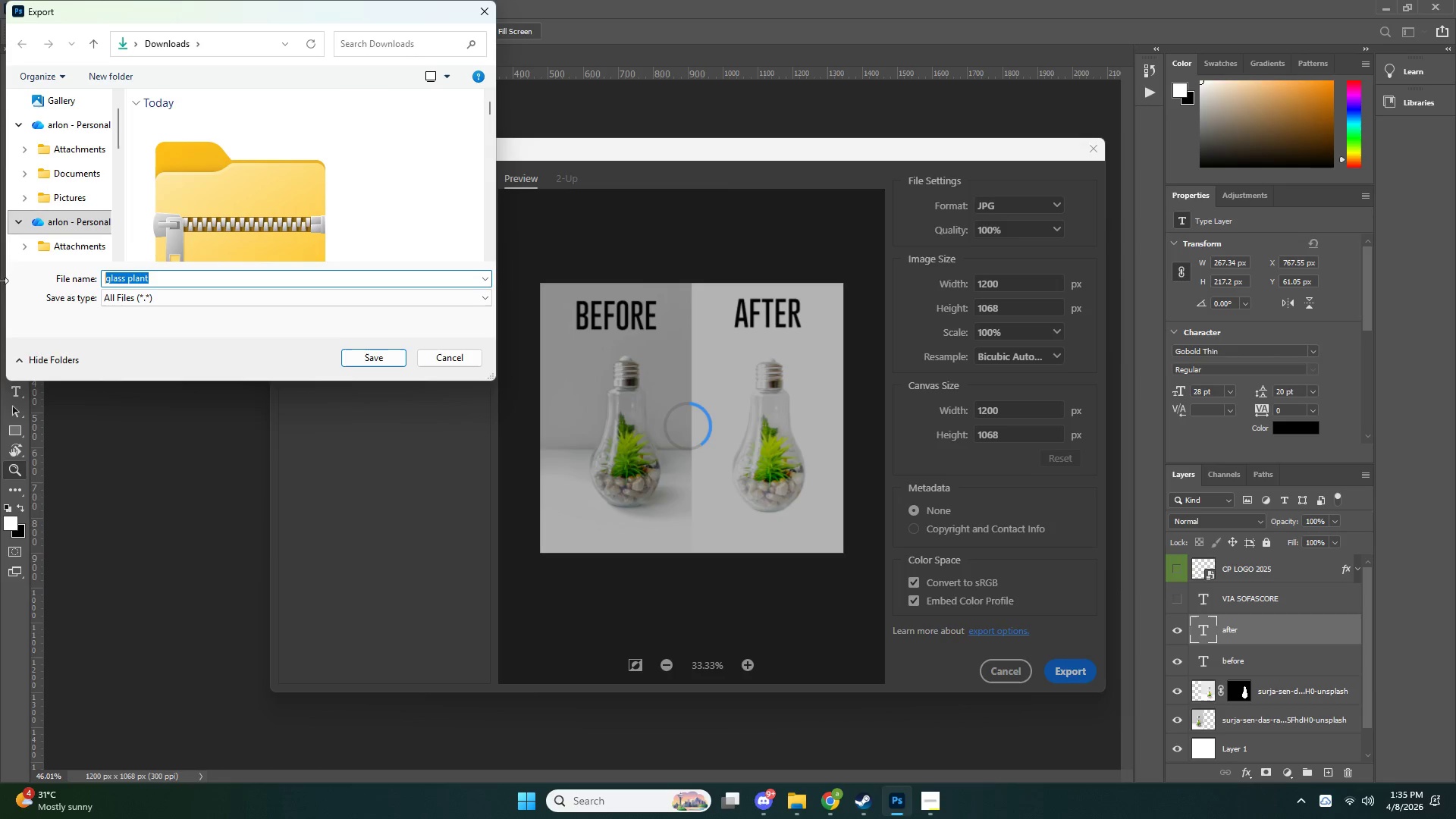 
key(Control+V)
 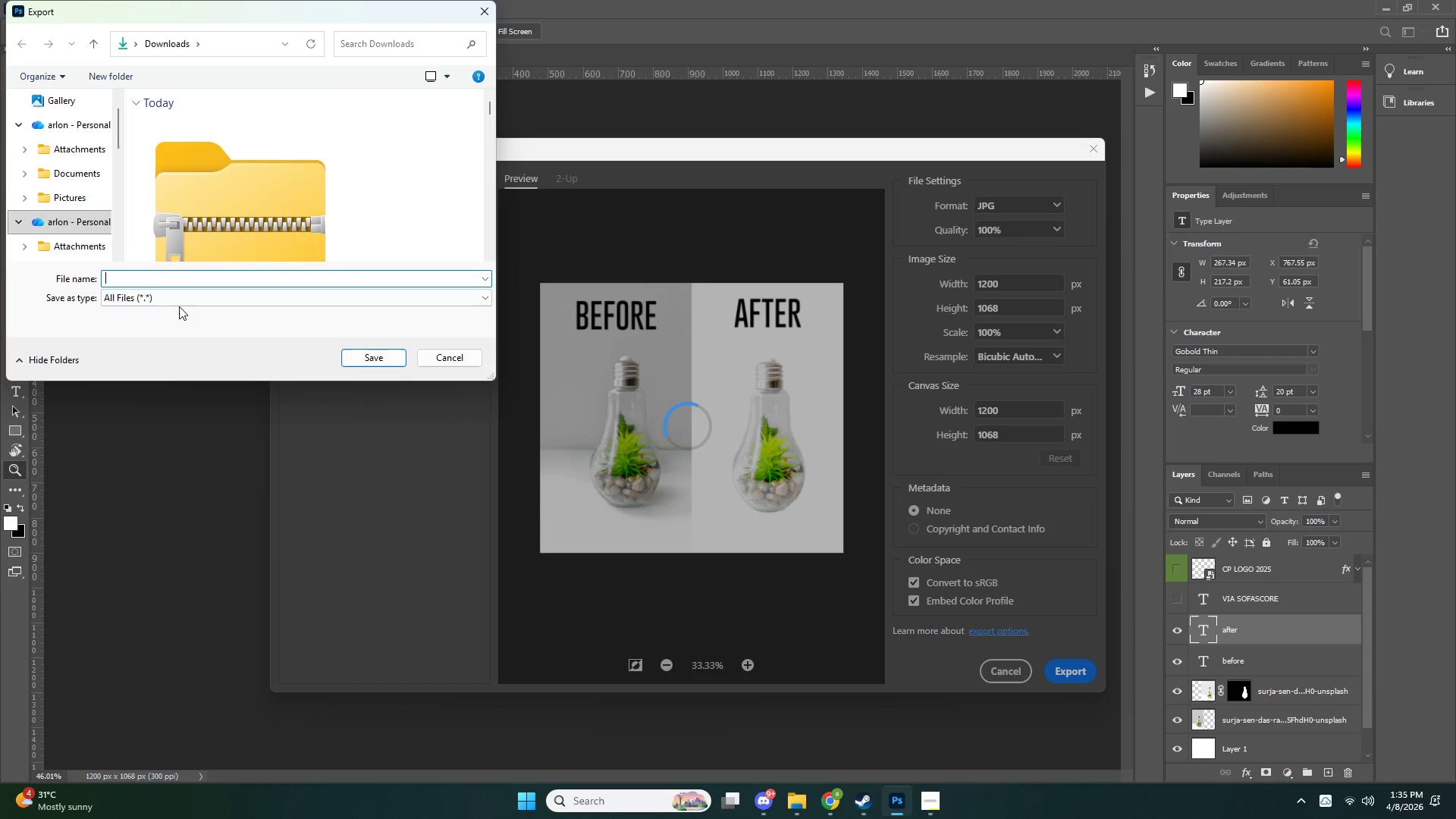 
key(Alt+Tab)
 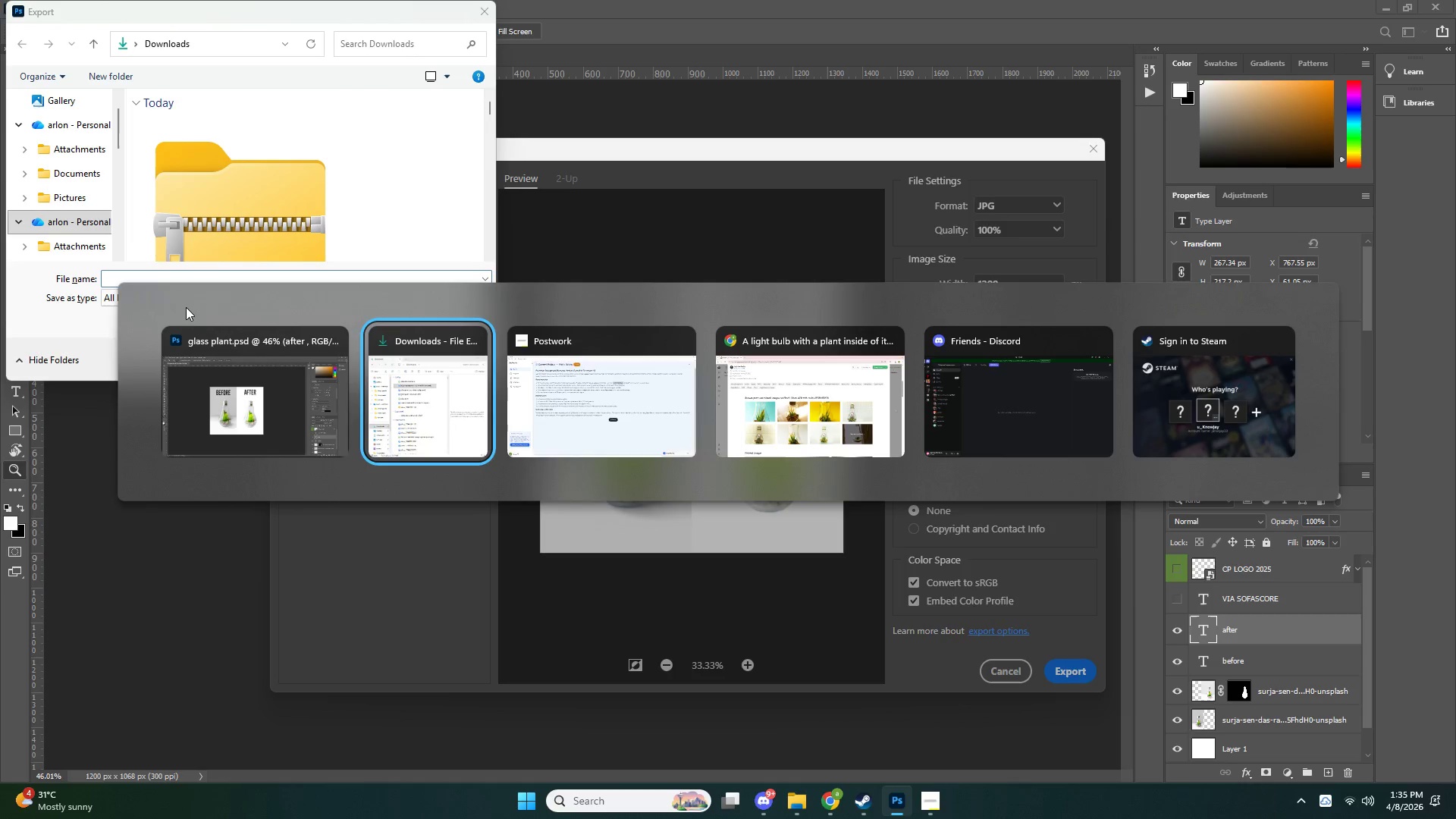 
key(Alt+Tab)